 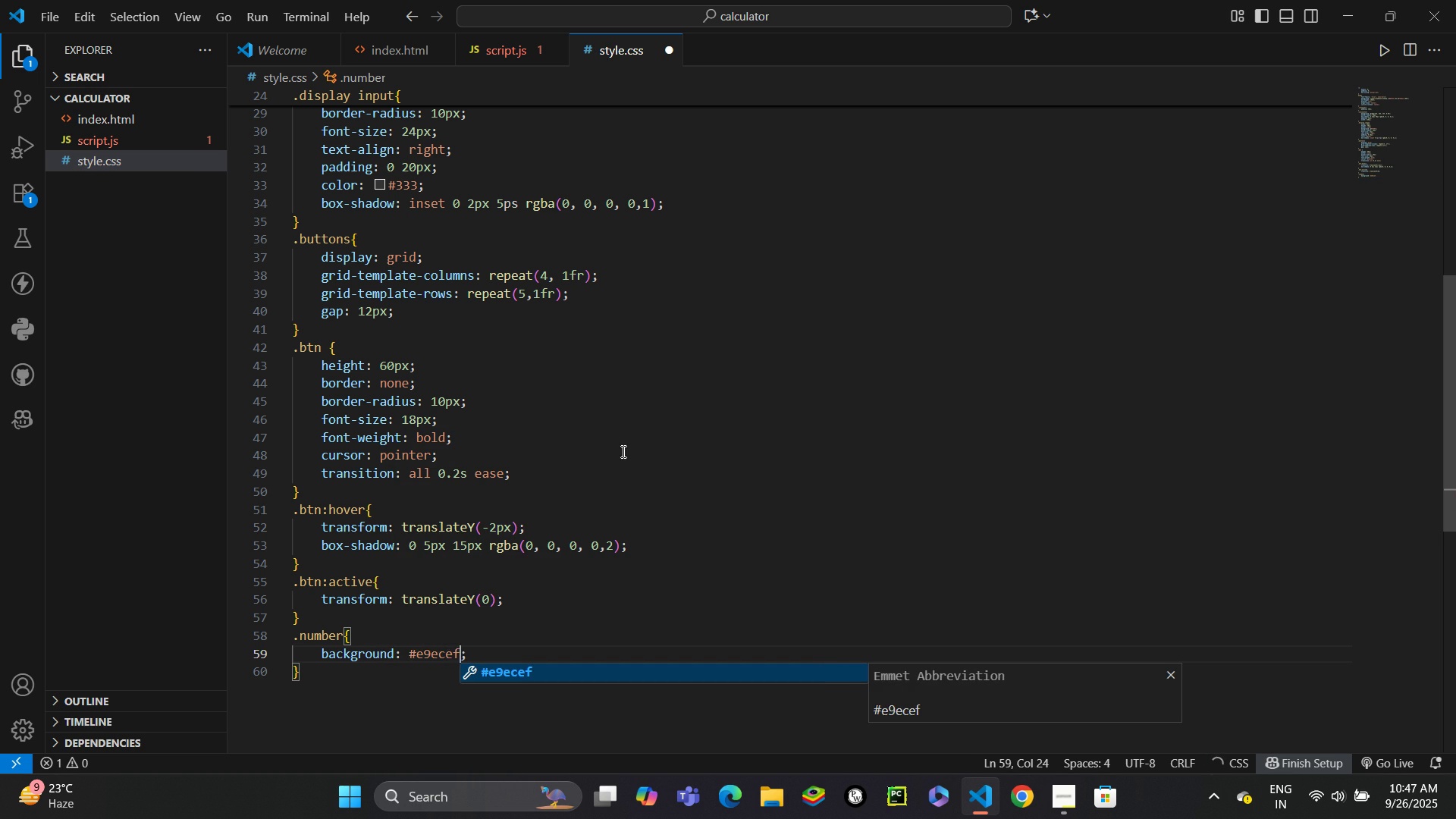 
key(Control+ControlLeft)
 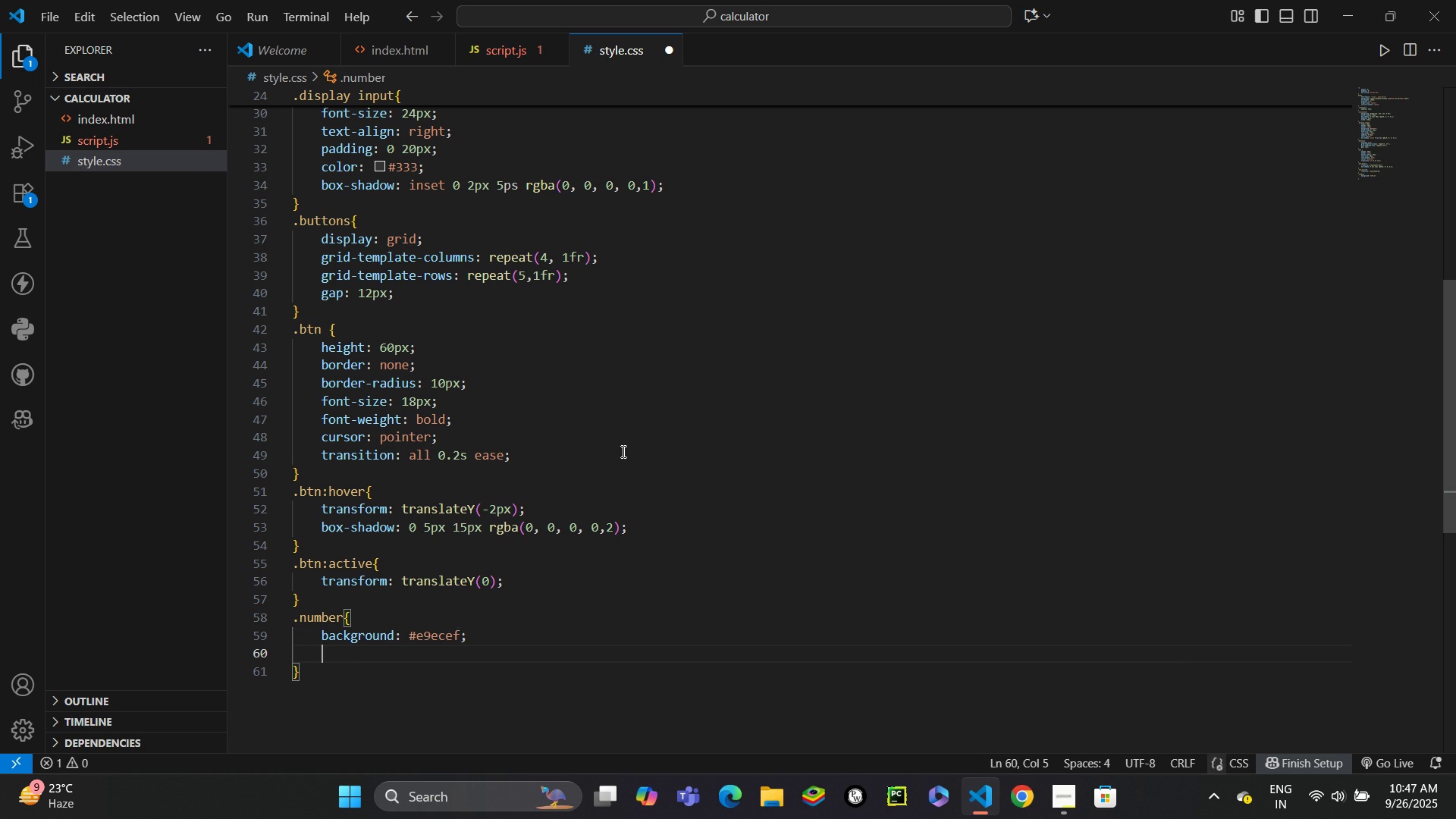 
key(Control+Enter)
 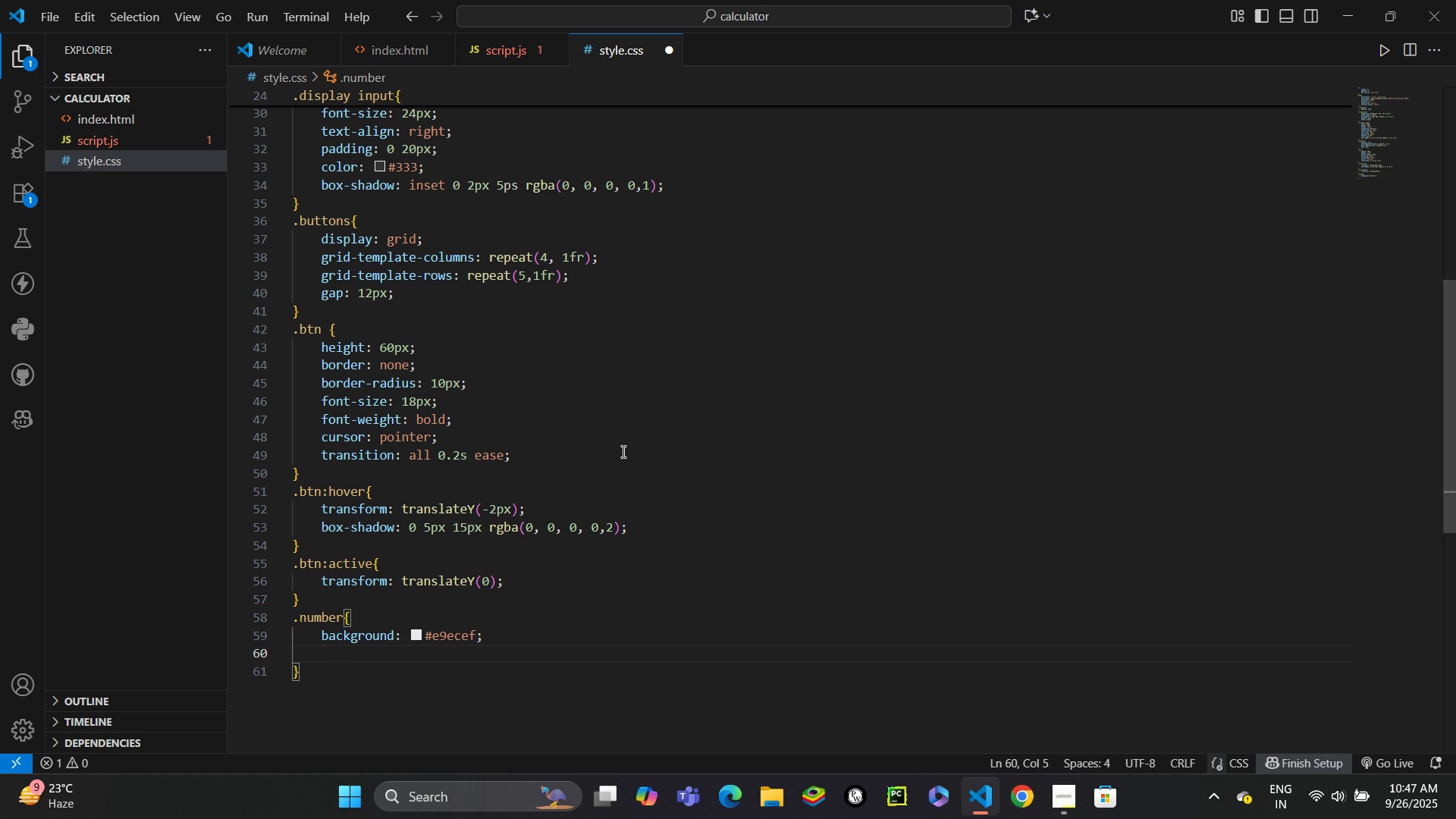 
type(col)
 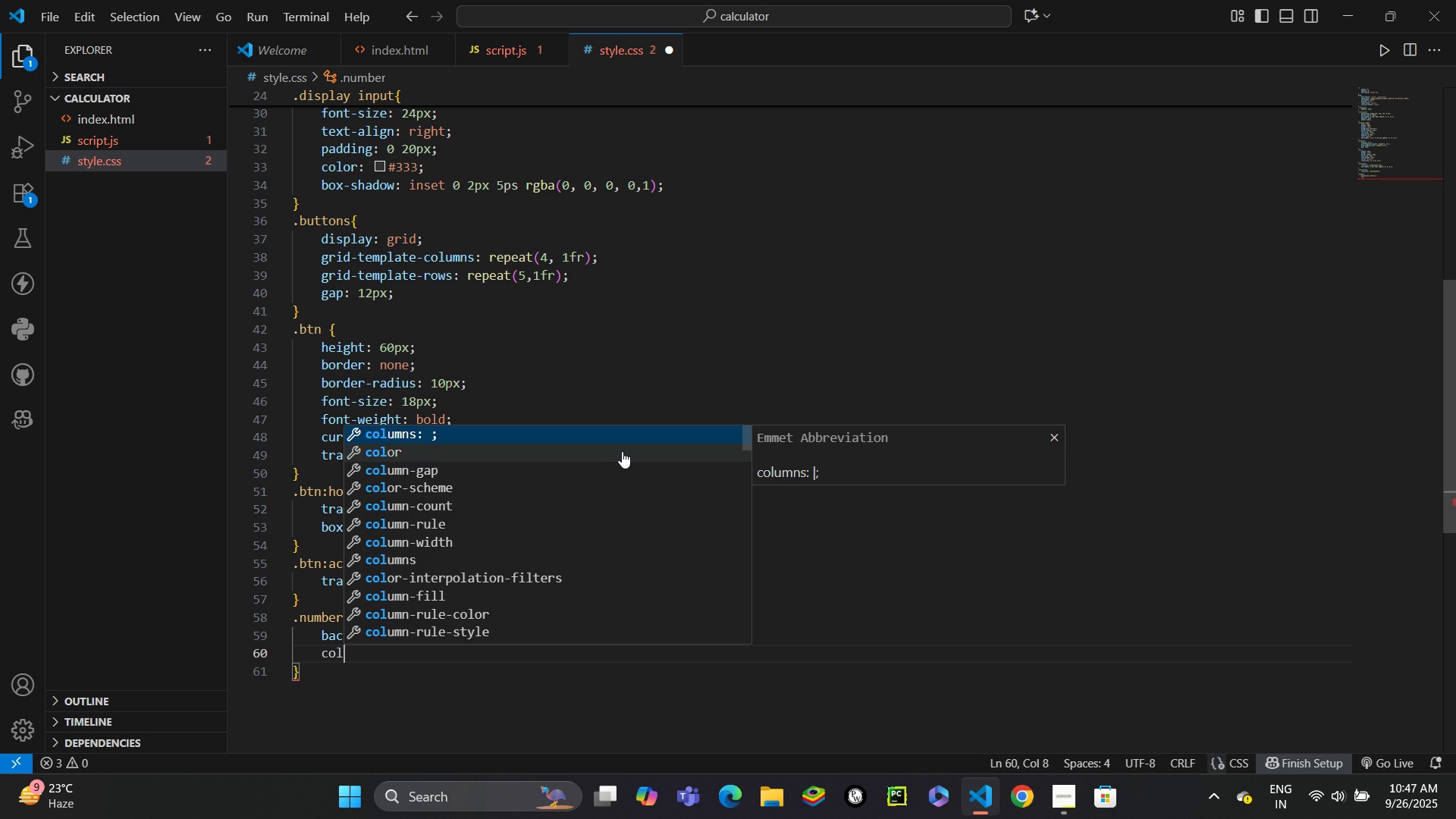 
key(ArrowDown)
 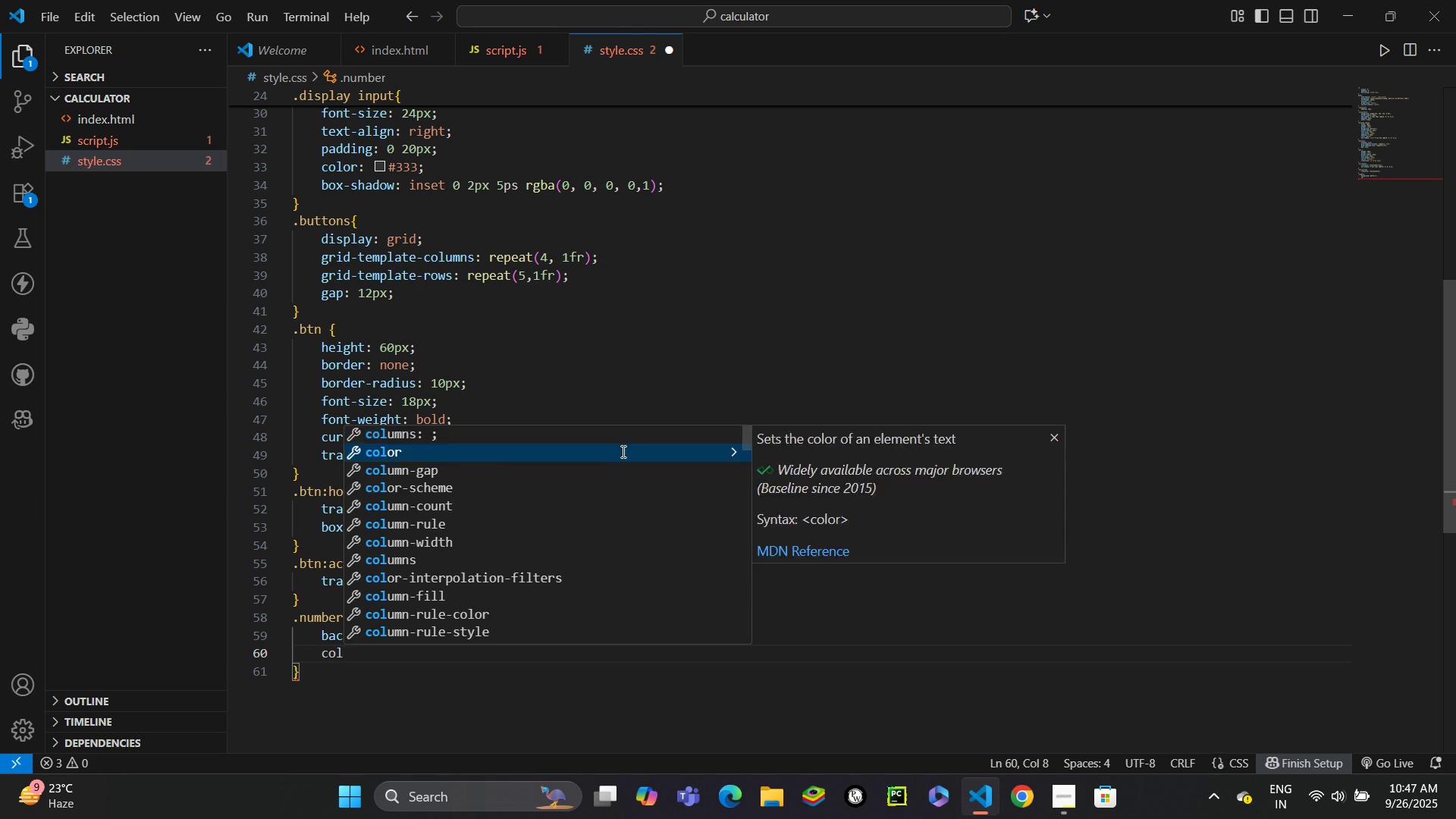 
key(Enter)